 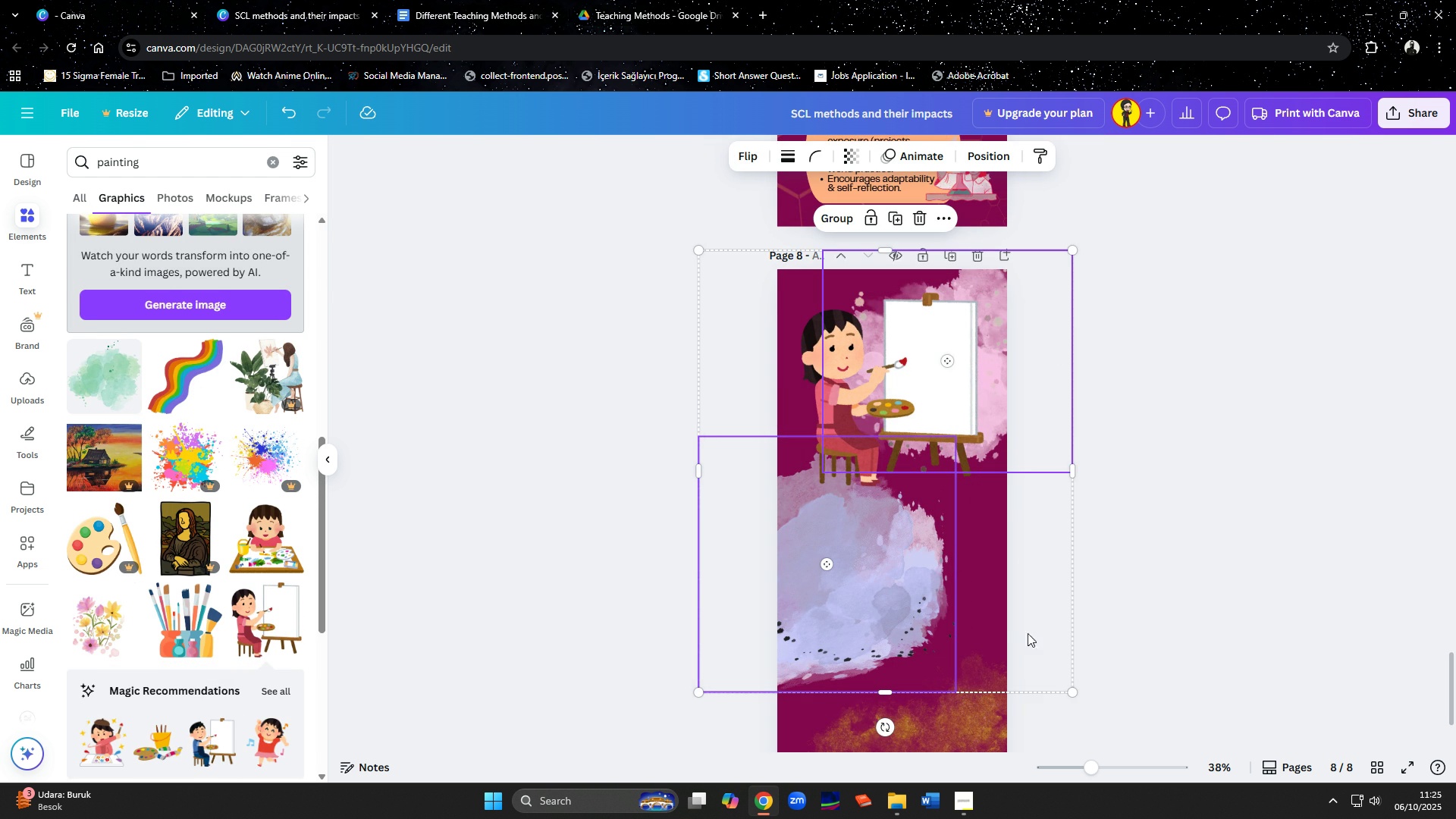 
left_click([975, 737])
 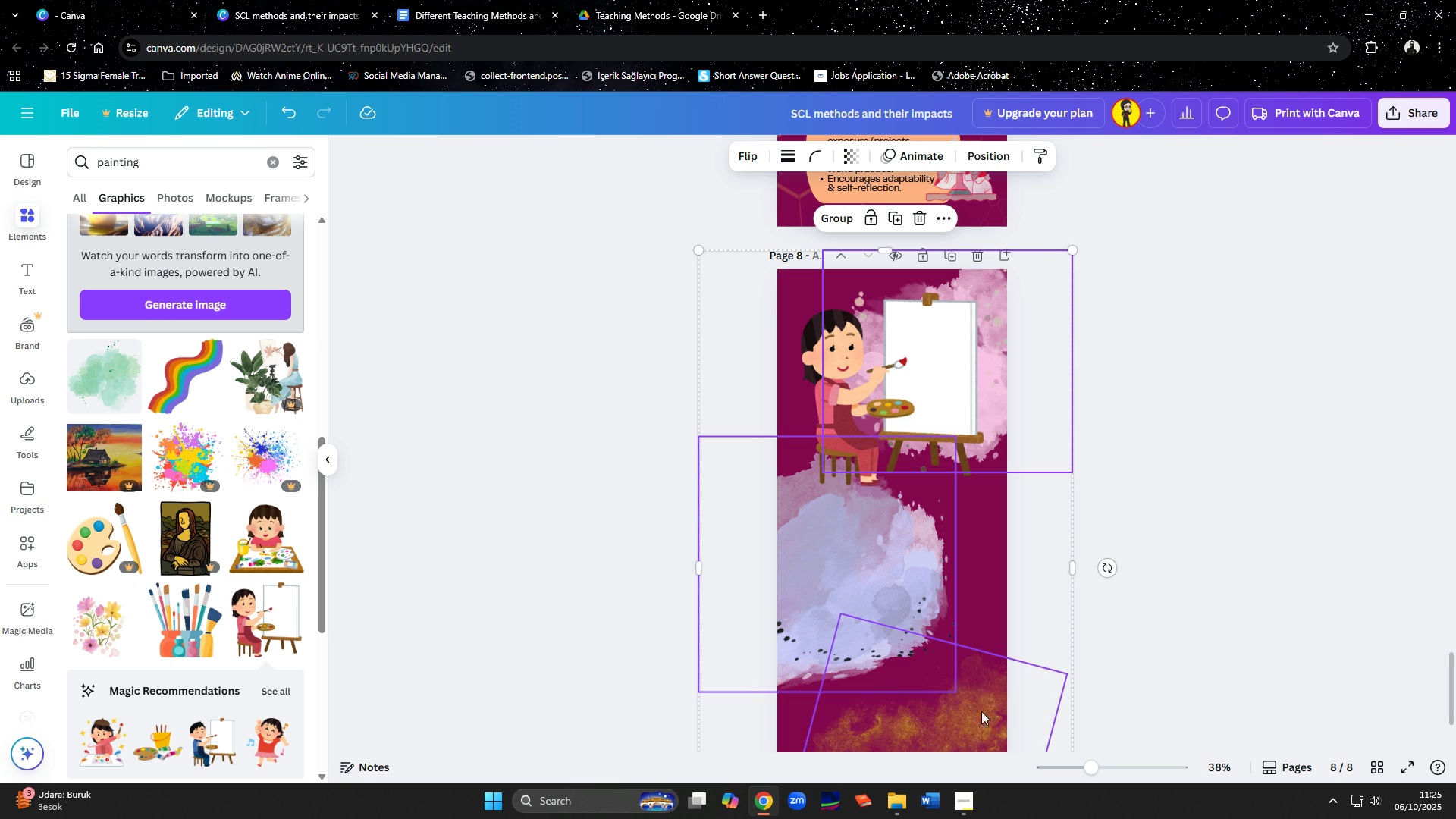 
key(Shift+ShiftLeft)
 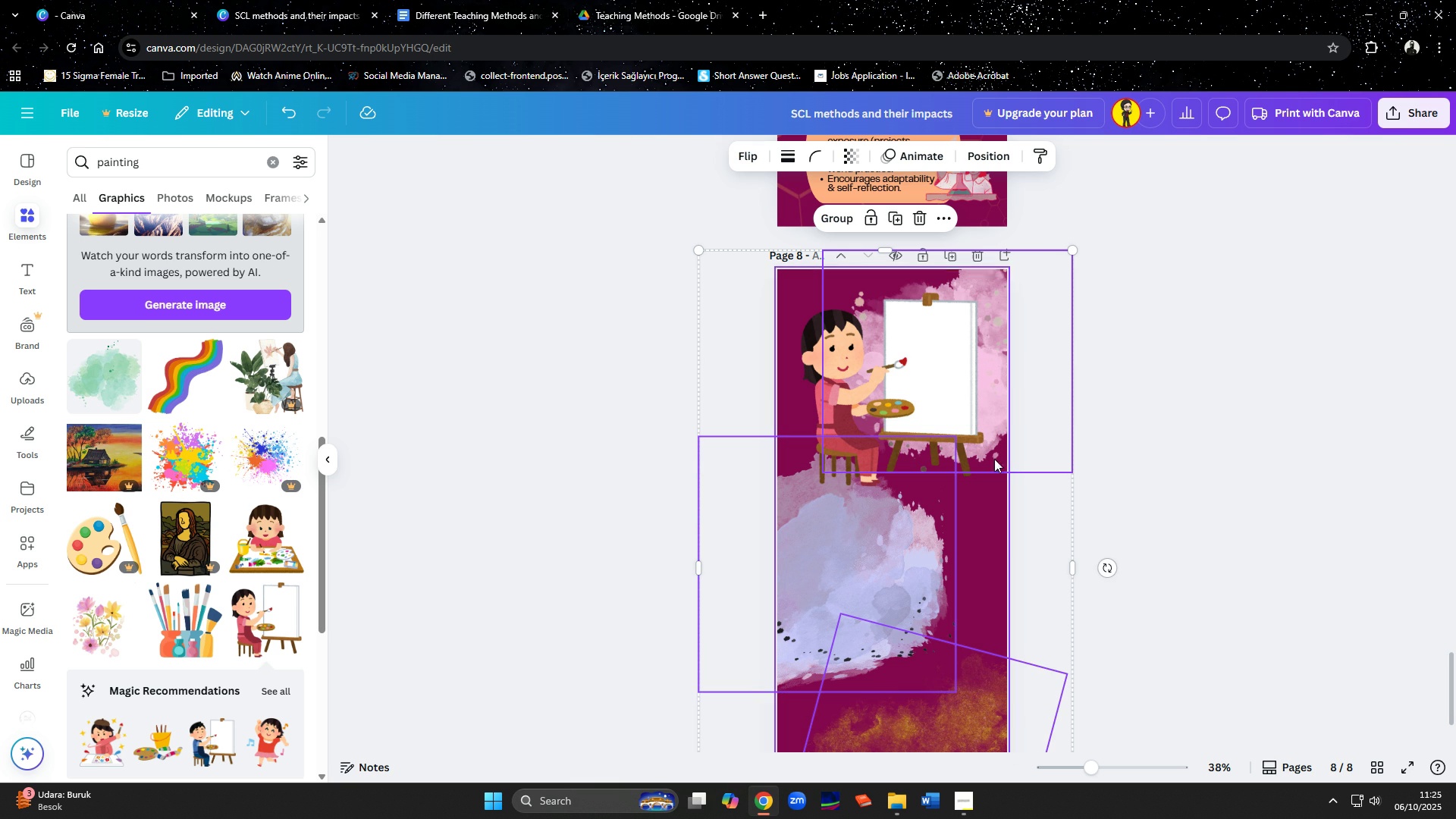 
key(Shift+ShiftLeft)
 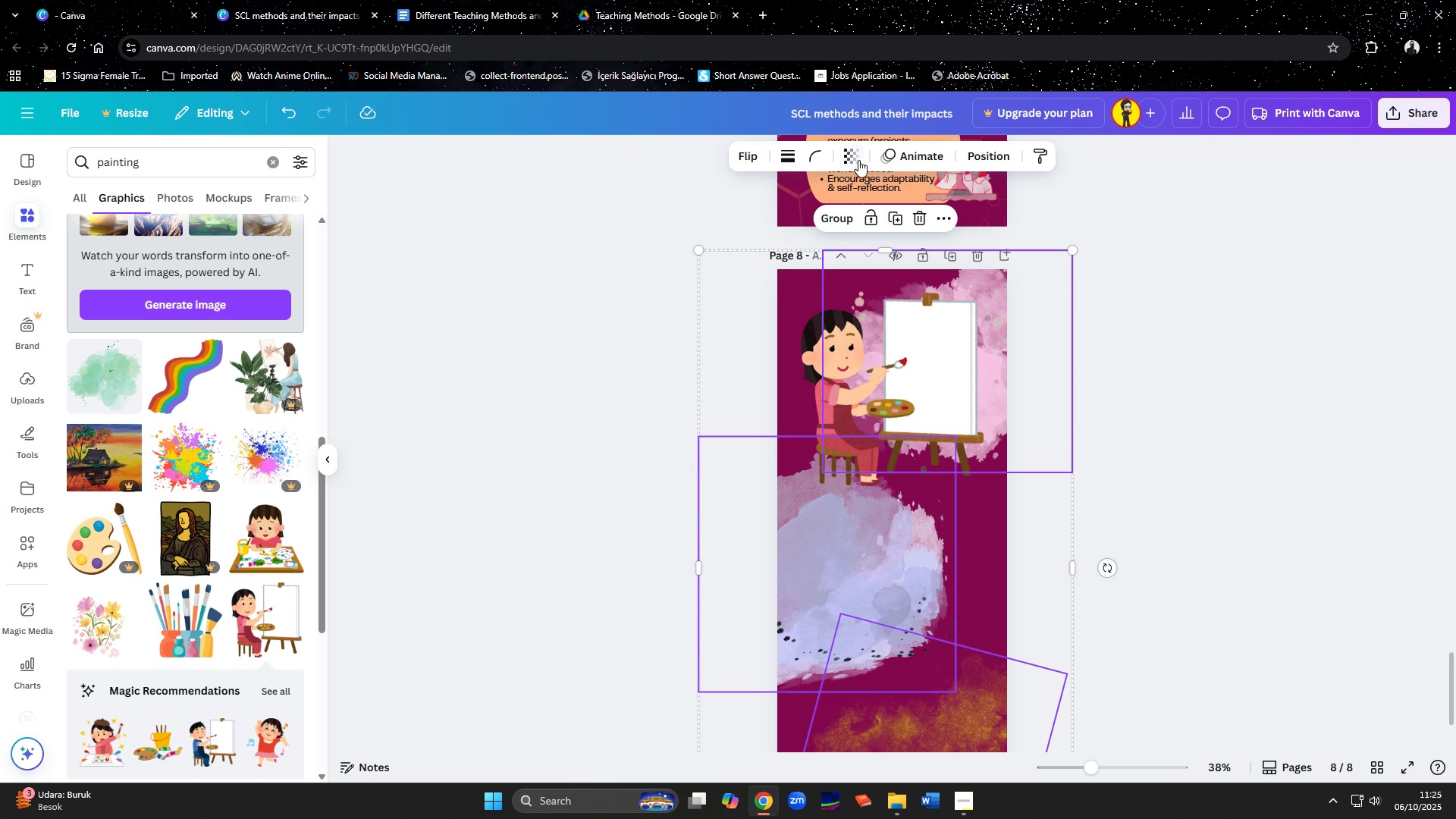 
left_click([856, 158])